 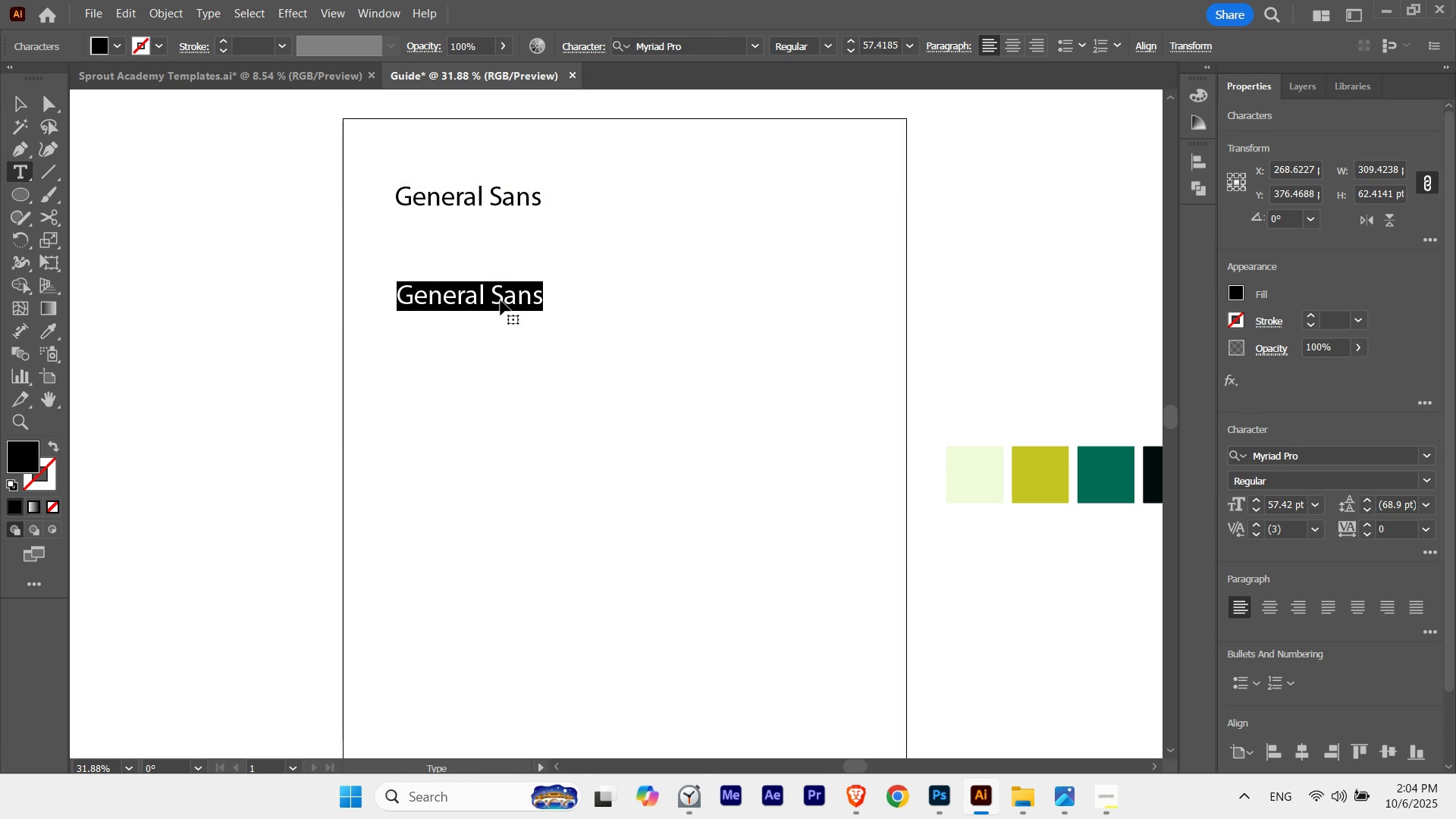 
triple_click([500, 300])
 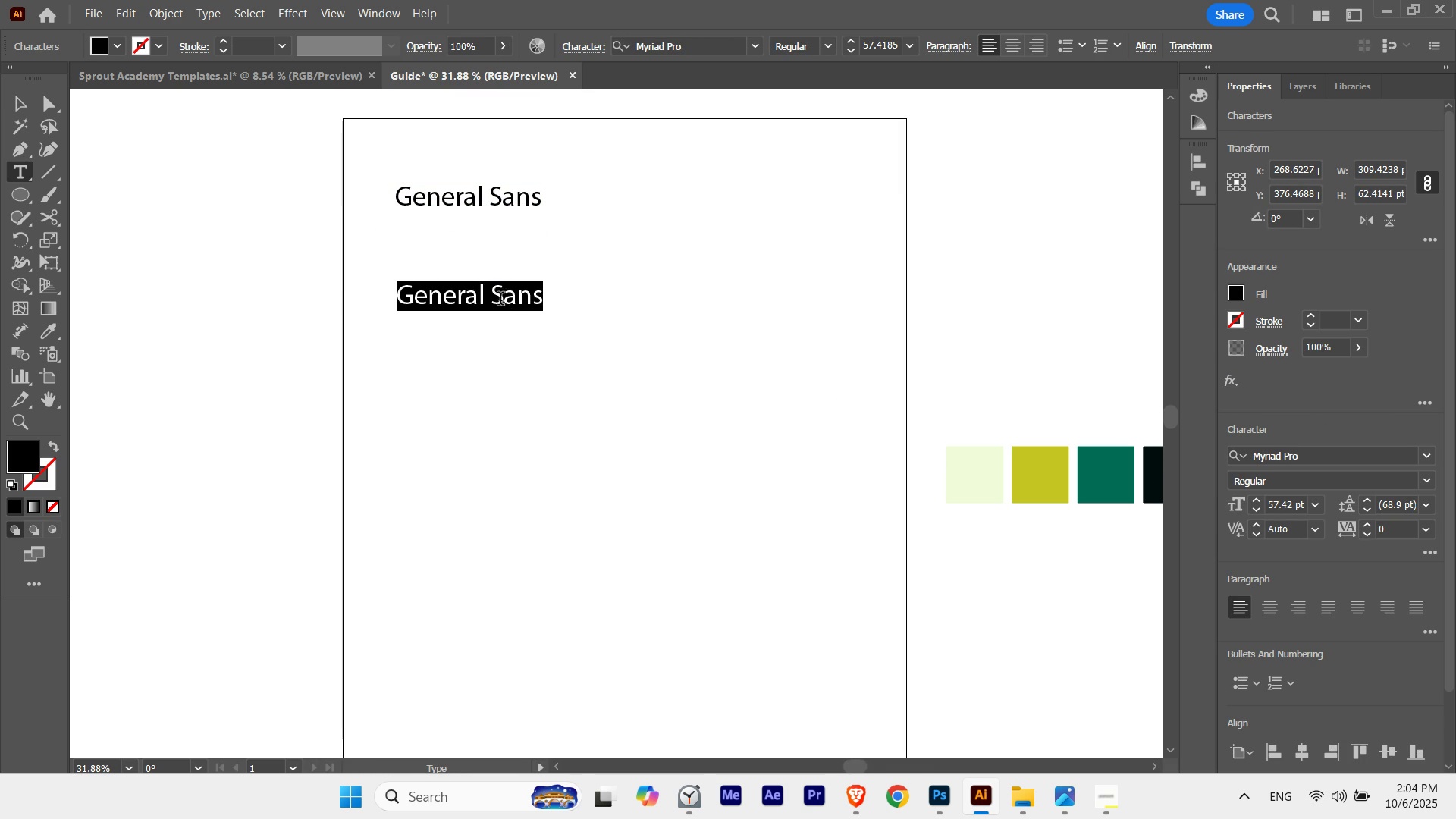 
key(CapsLock)
 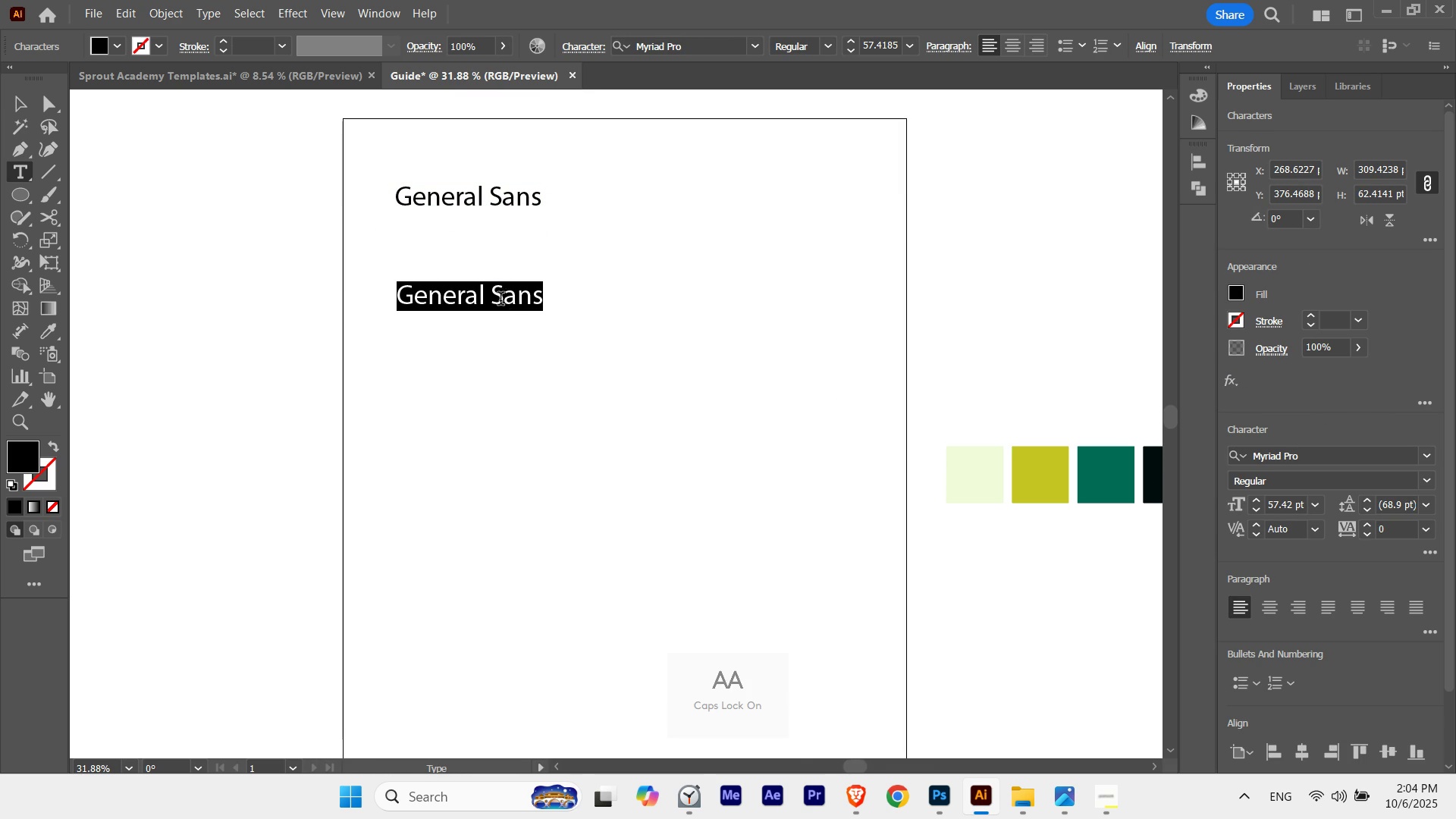 
key(A)
 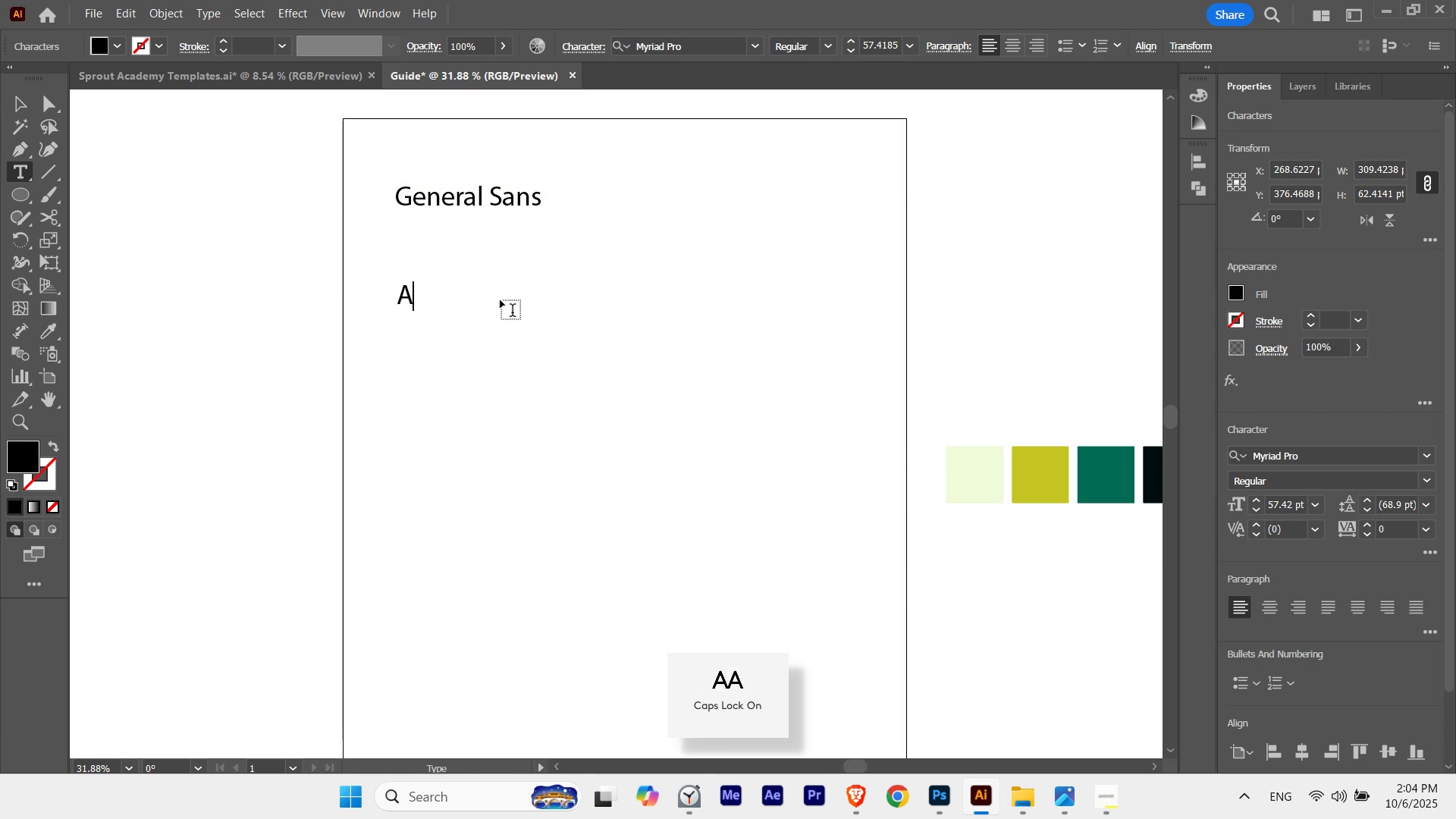 
key(CapsLock)
 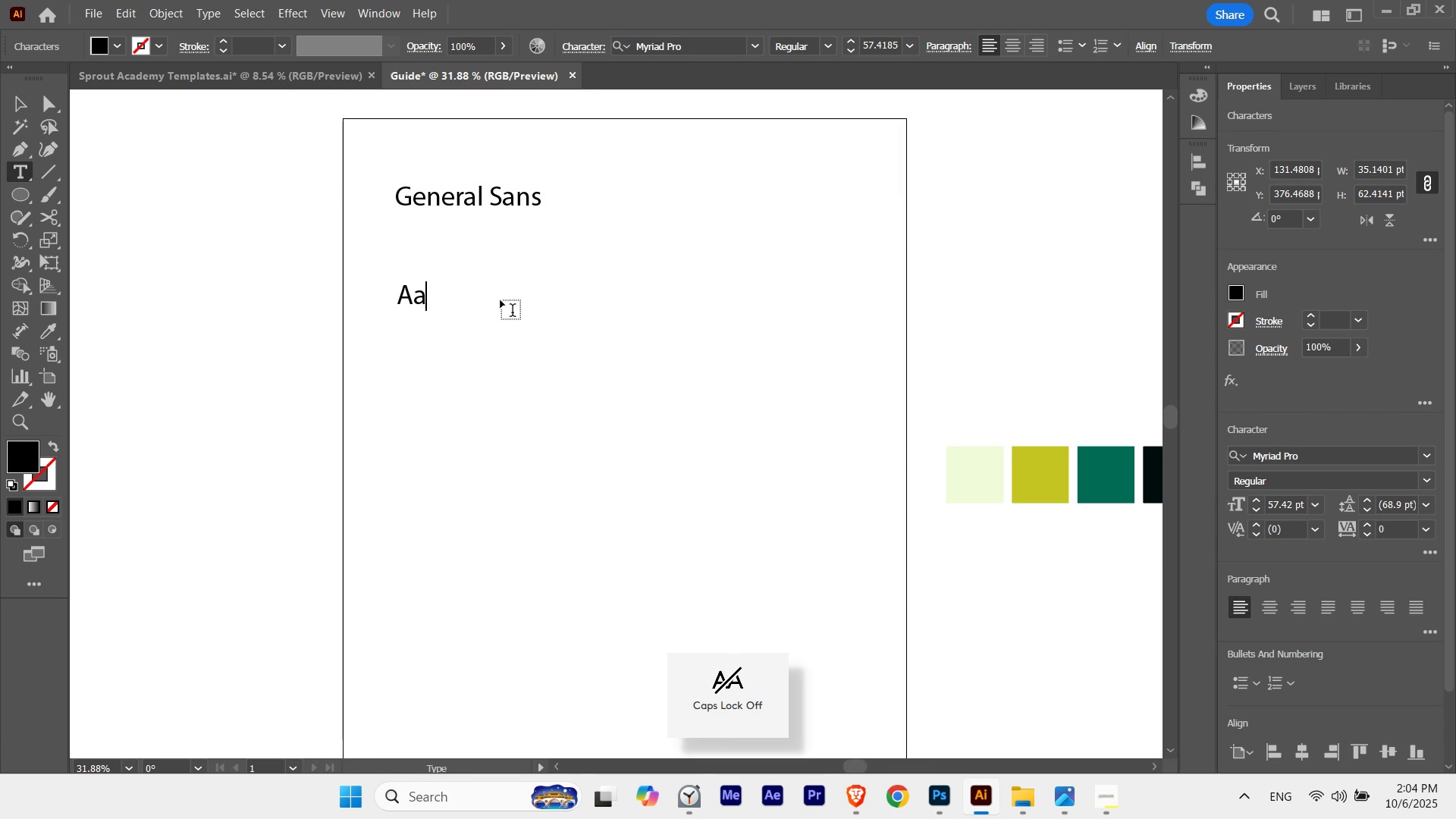 
key(A)
 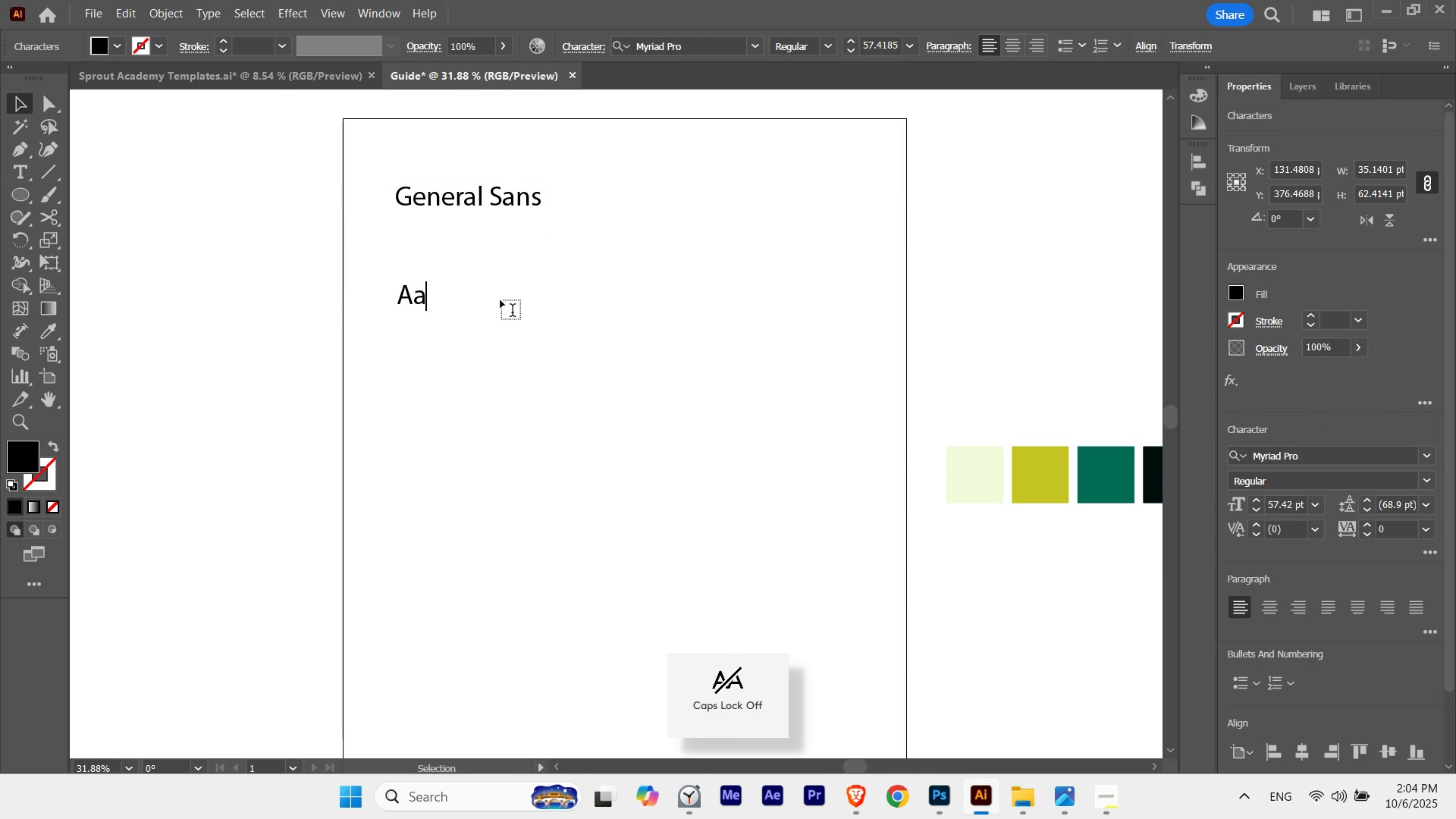 
key(Escape)
 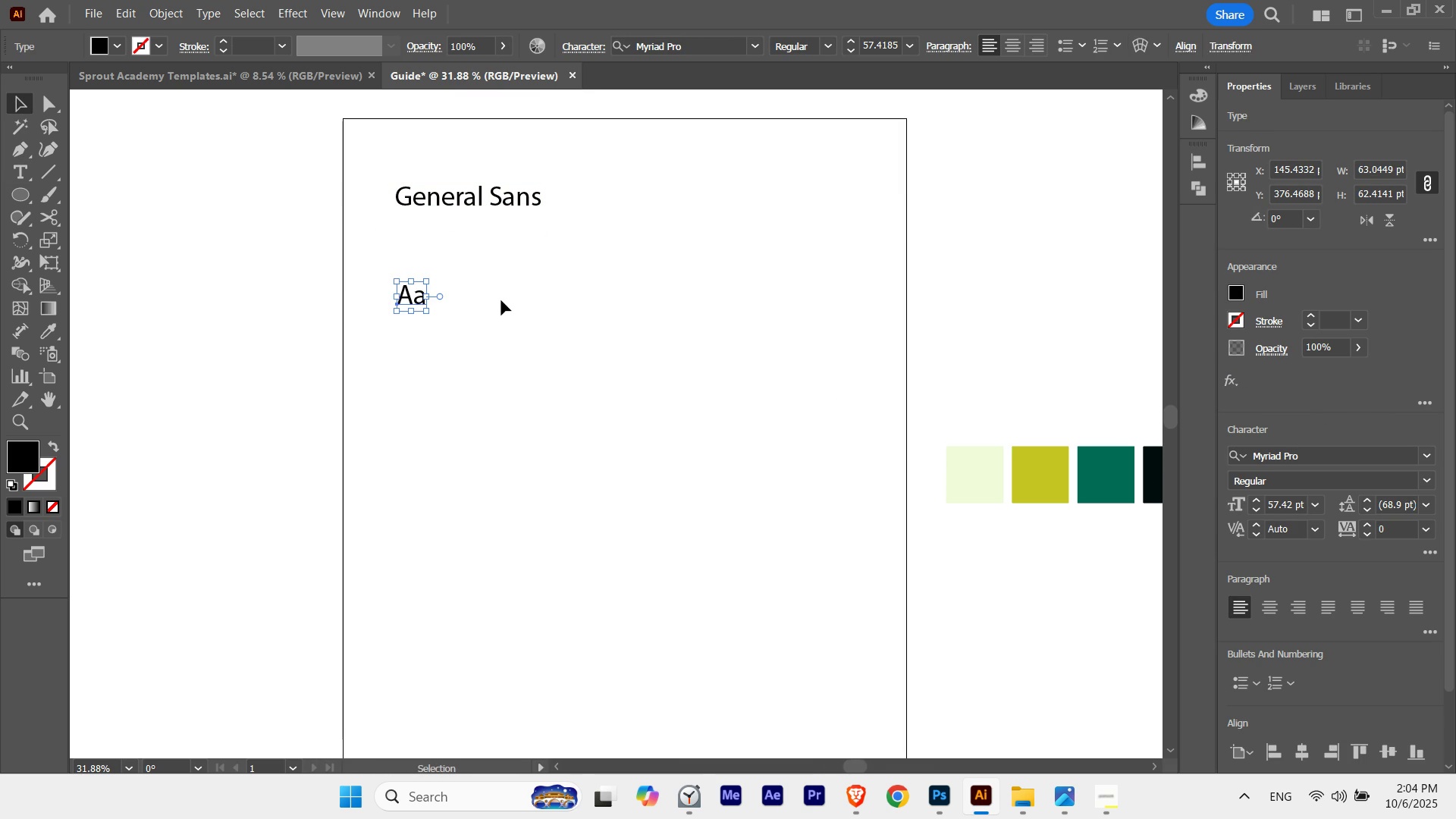 
left_click([501, 300])